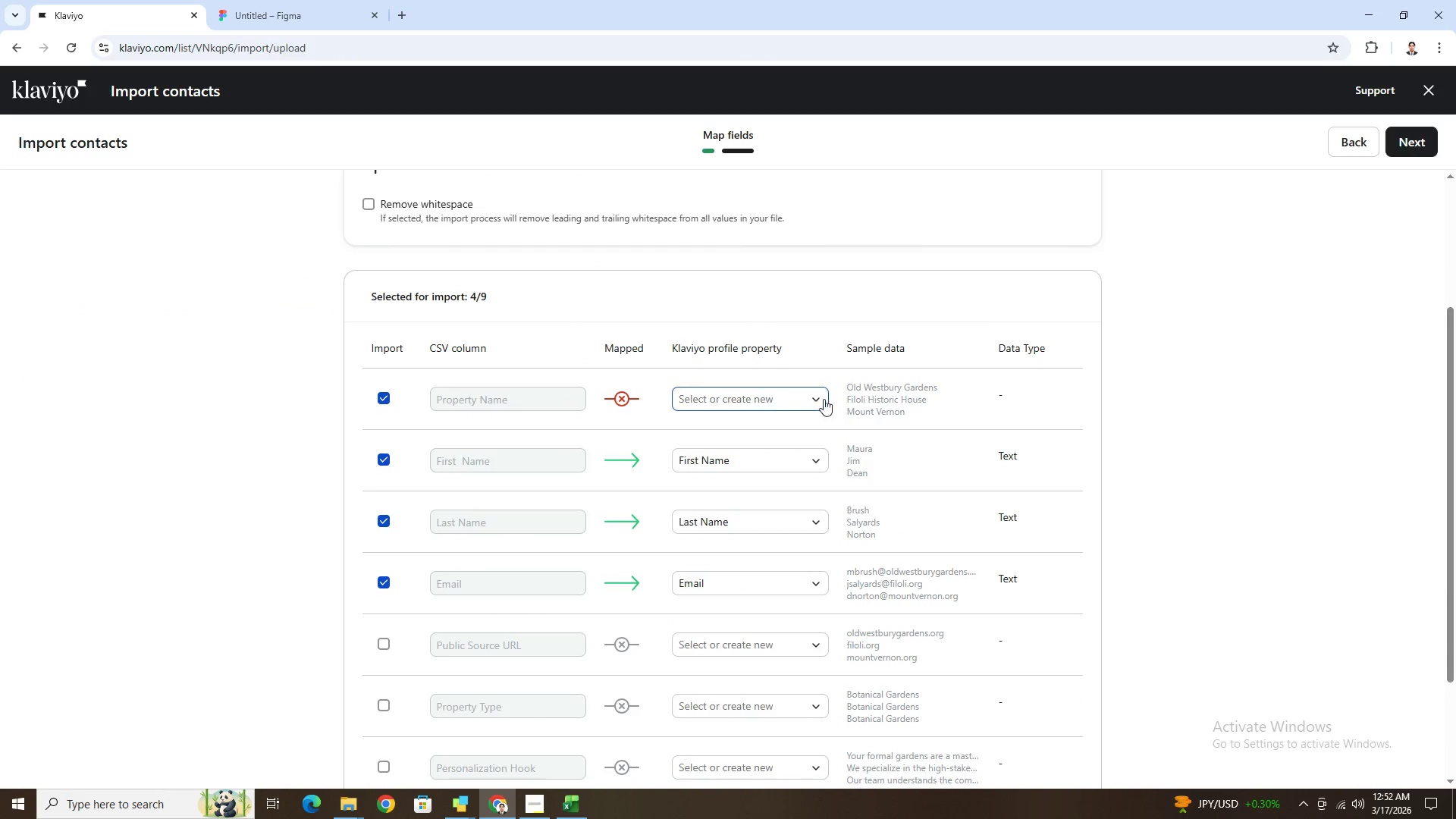 
left_click([808, 404])
 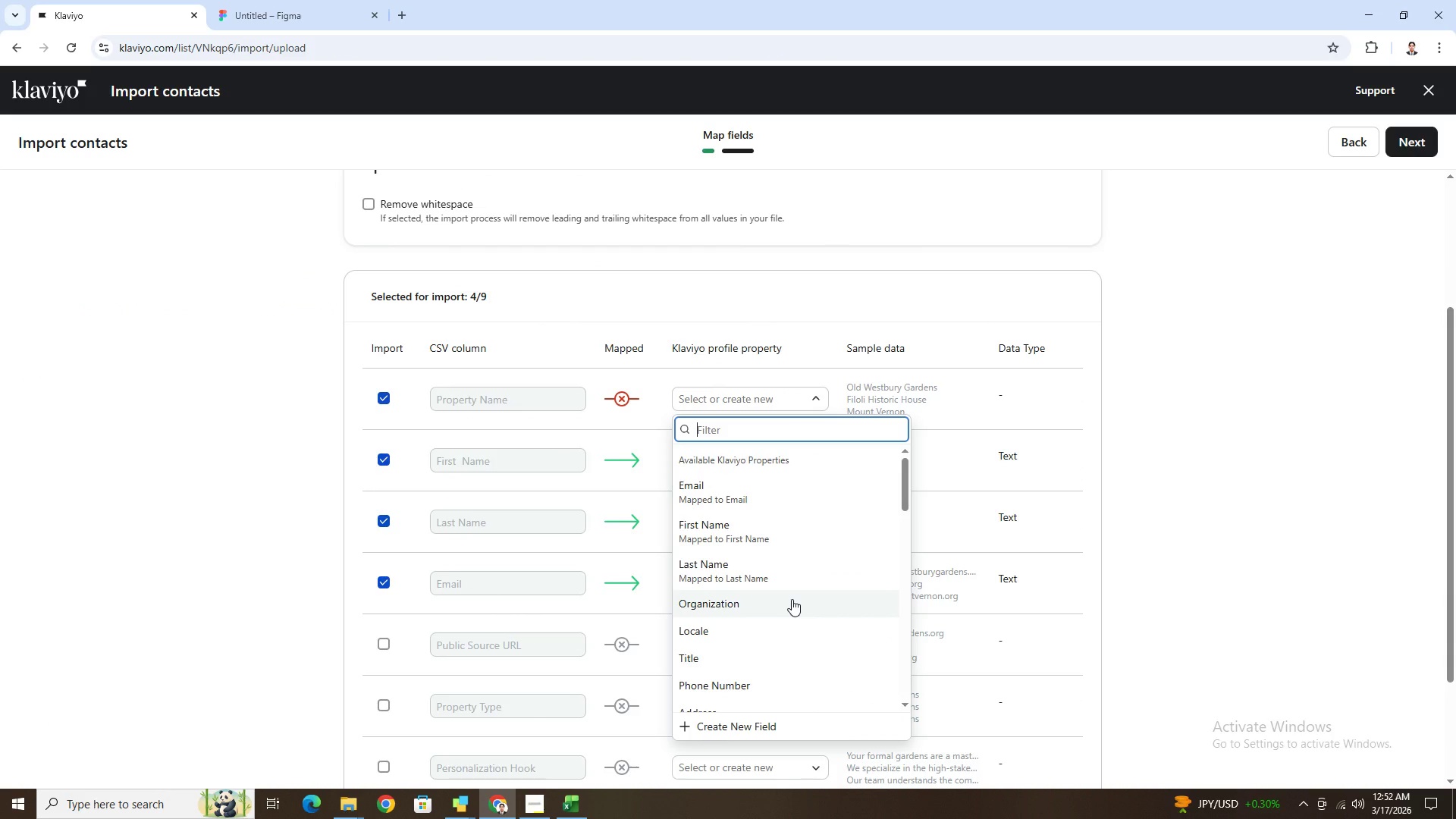 
left_click([792, 599])
 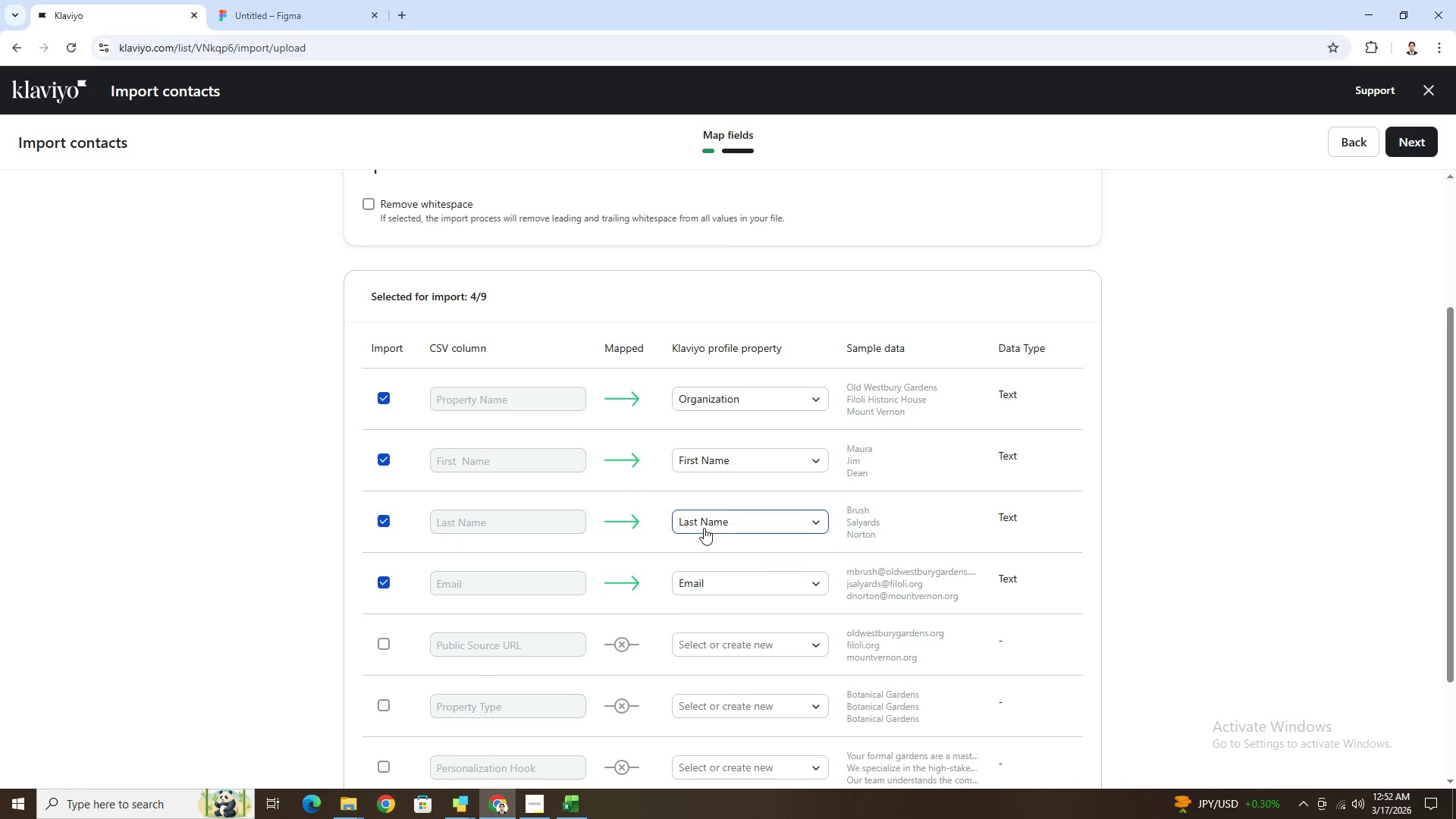 
scroll: coordinate [686, 441], scroll_direction: down, amount: 3.0
 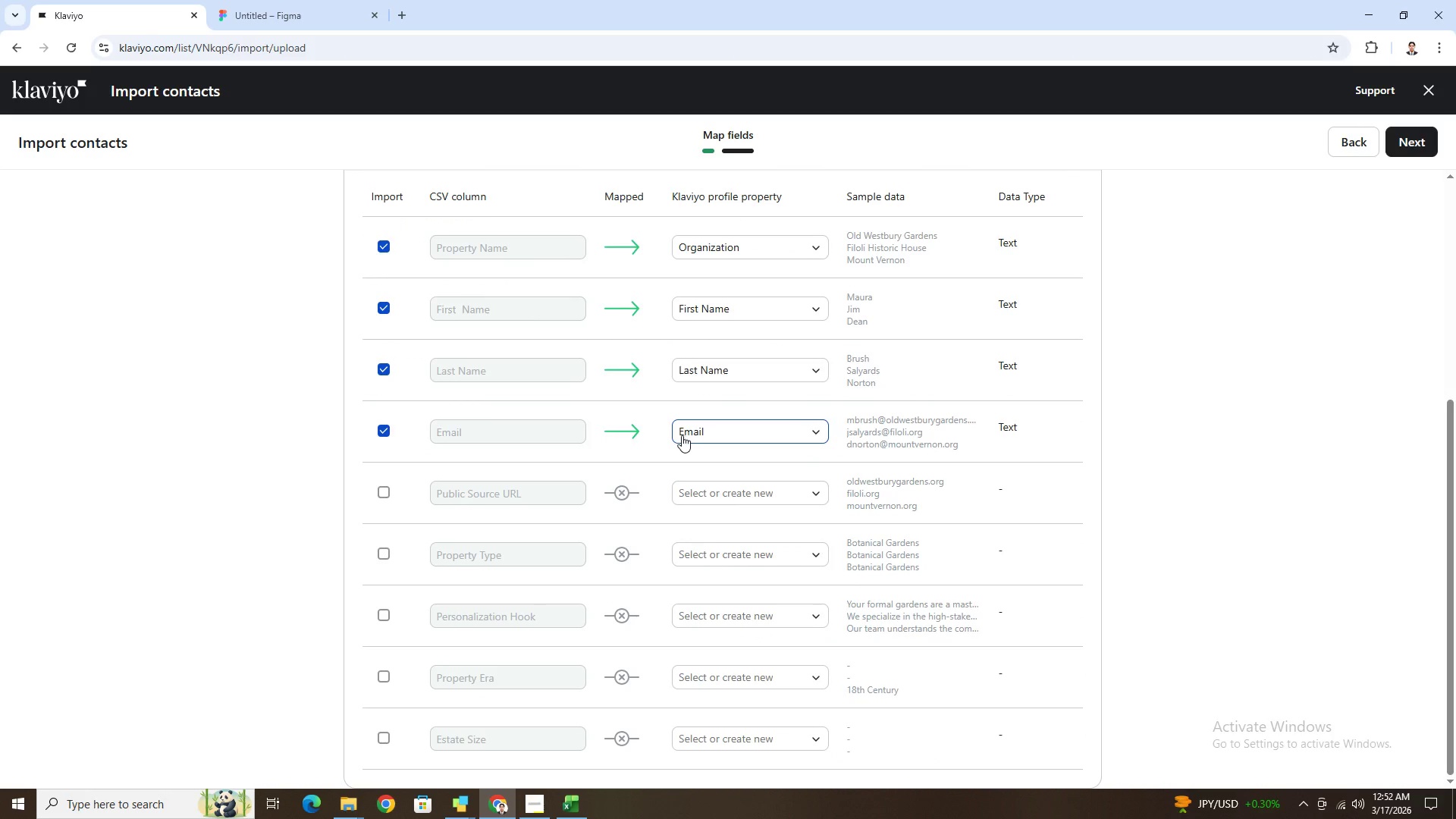 
scroll: coordinate [681, 435], scroll_direction: up, amount: 2.0
 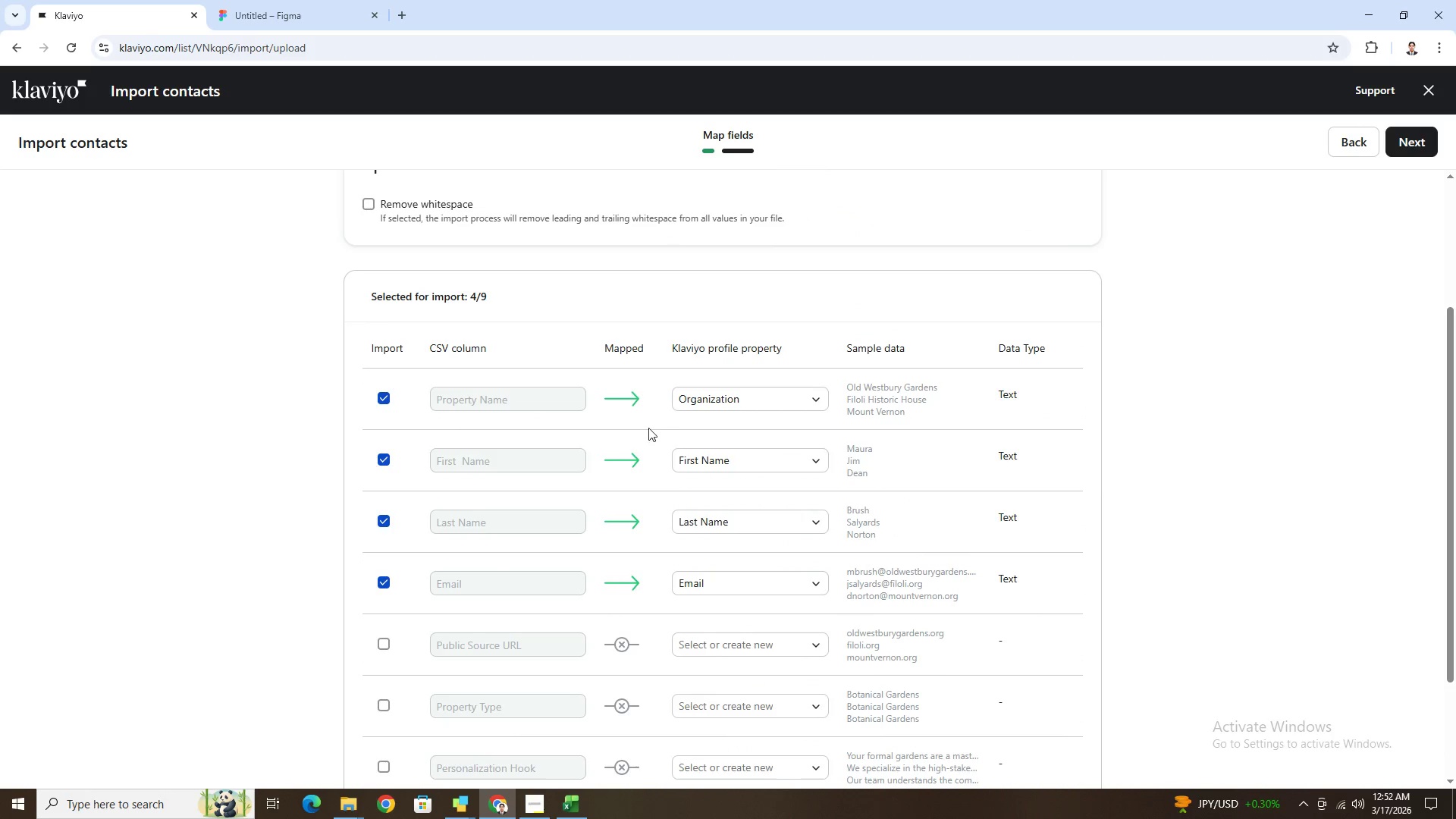 
scroll: coordinate [621, 436], scroll_direction: down, amount: 3.0
 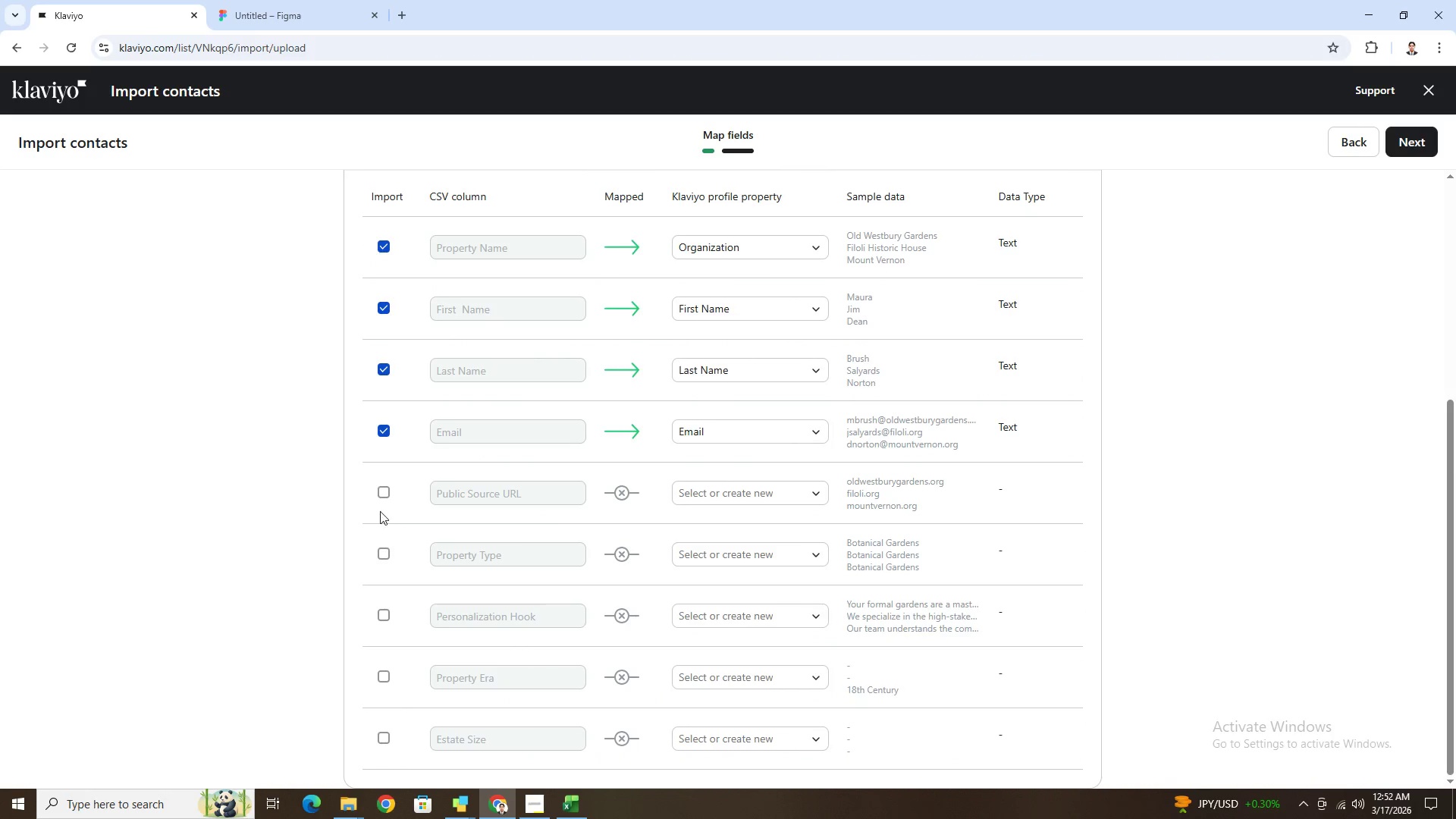 
left_click([384, 495])
 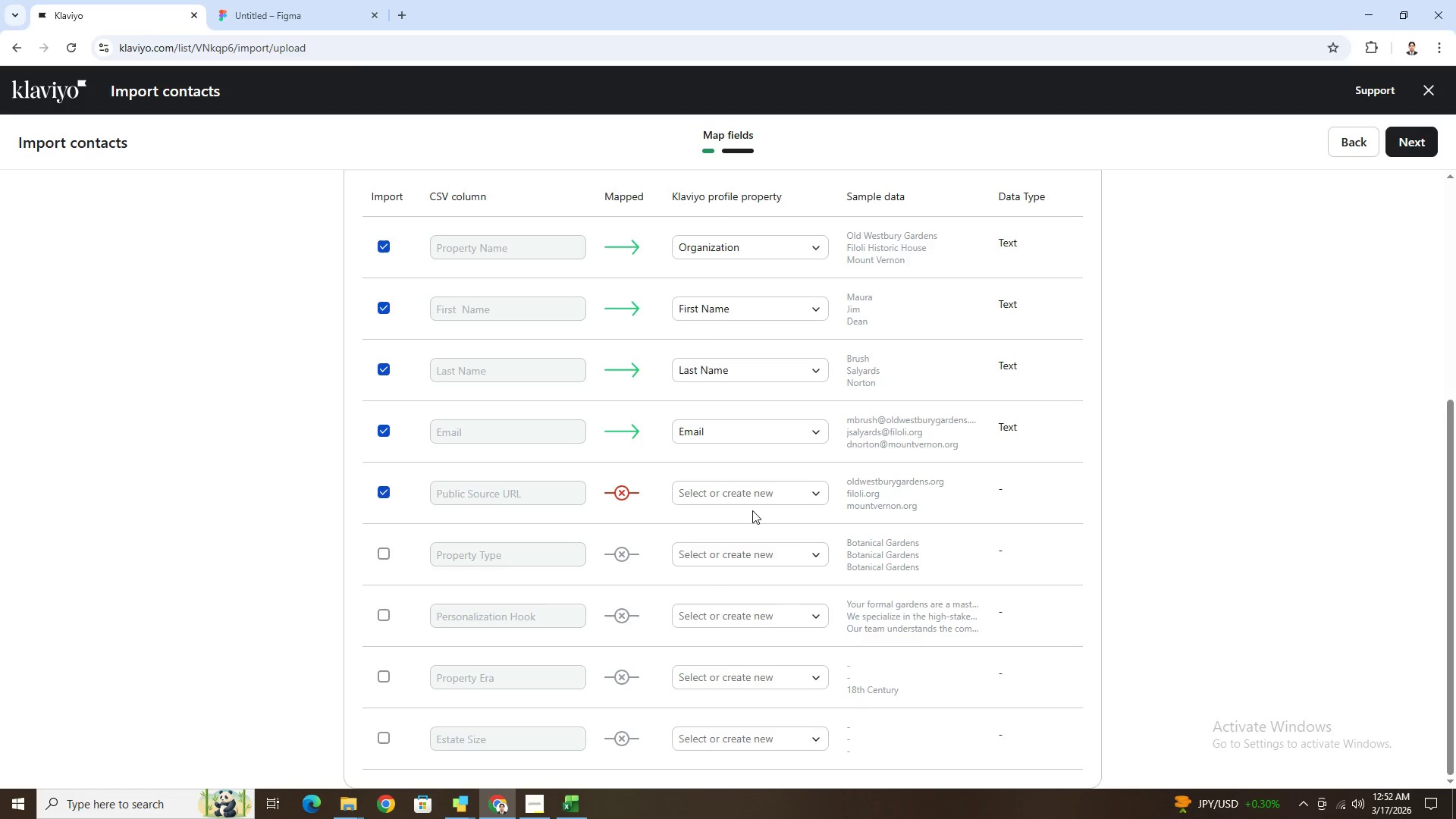 
left_click([758, 501])
 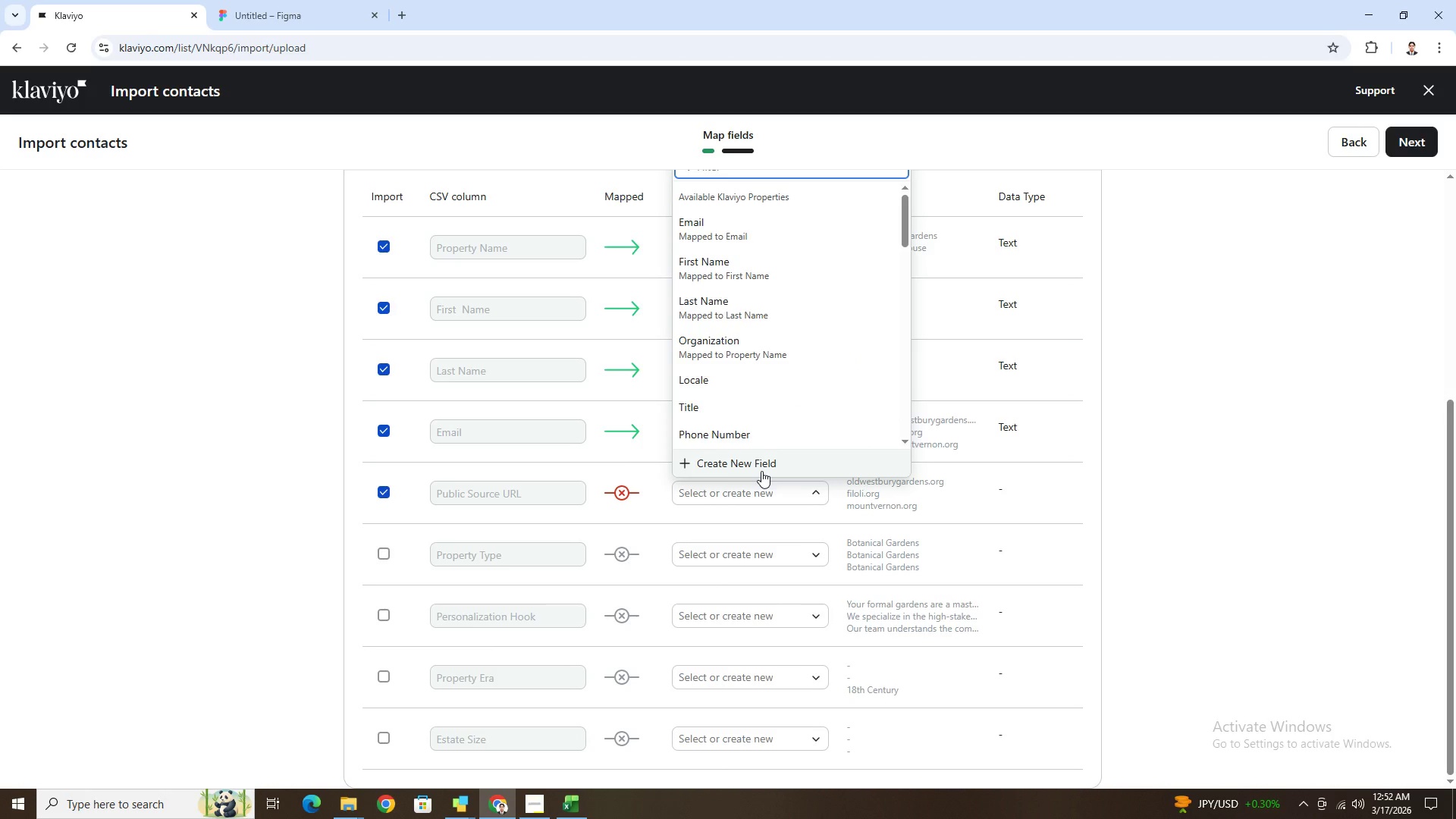 
left_click([761, 471])
 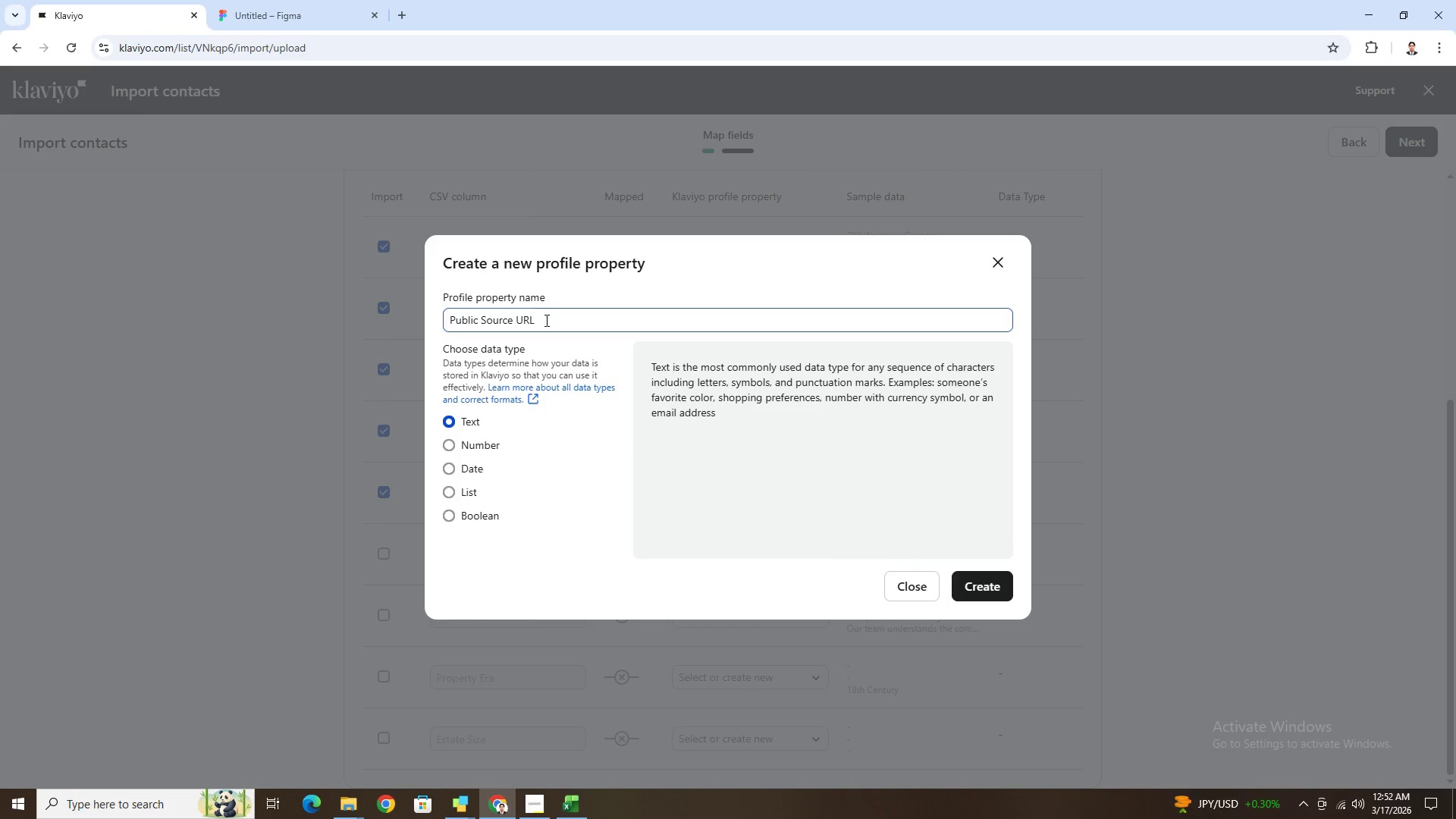 
double_click([545, 320])
 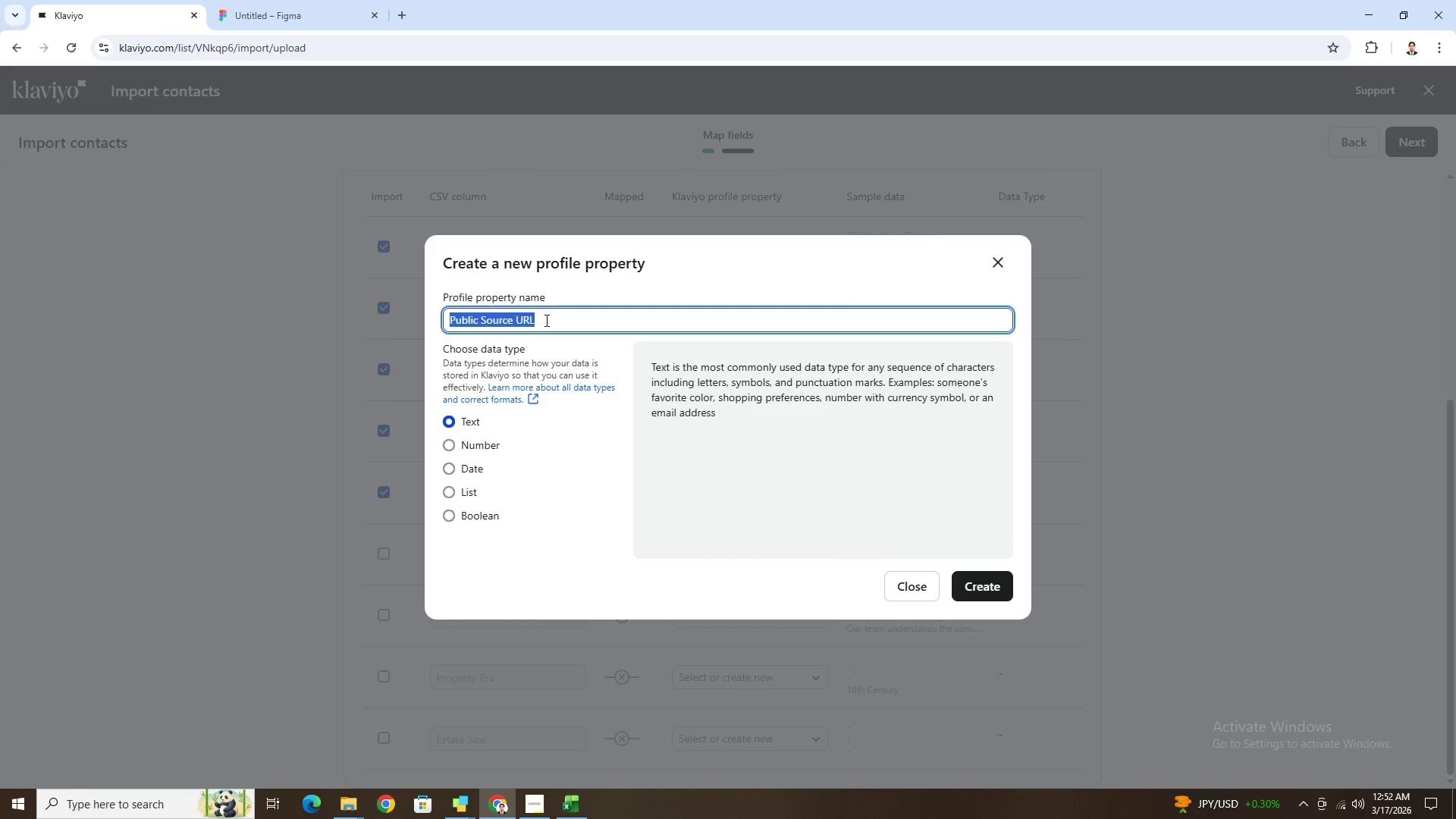 
triple_click([545, 320])
 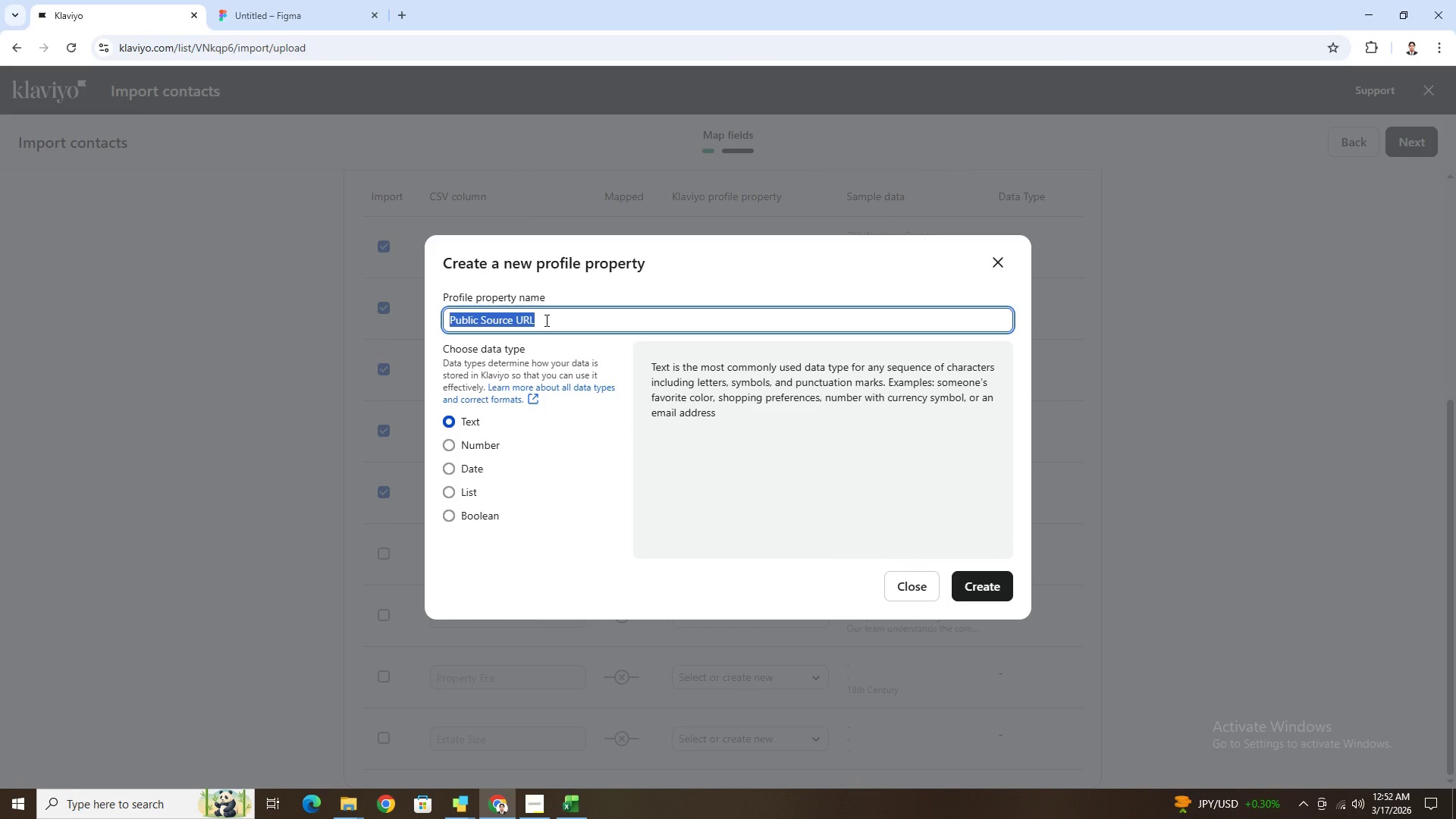 
triple_click([545, 320])
 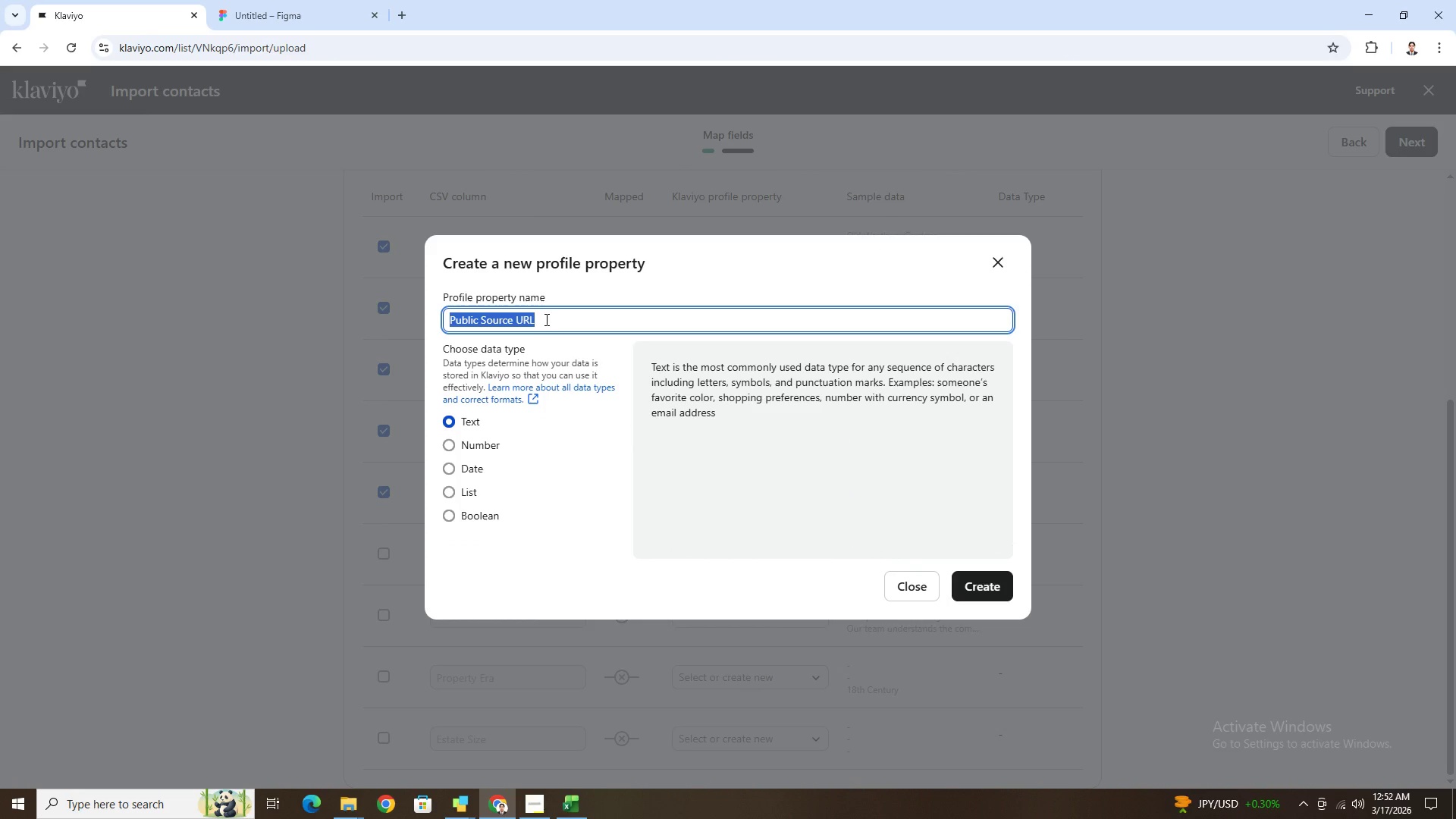 
left_click([510, 320])
 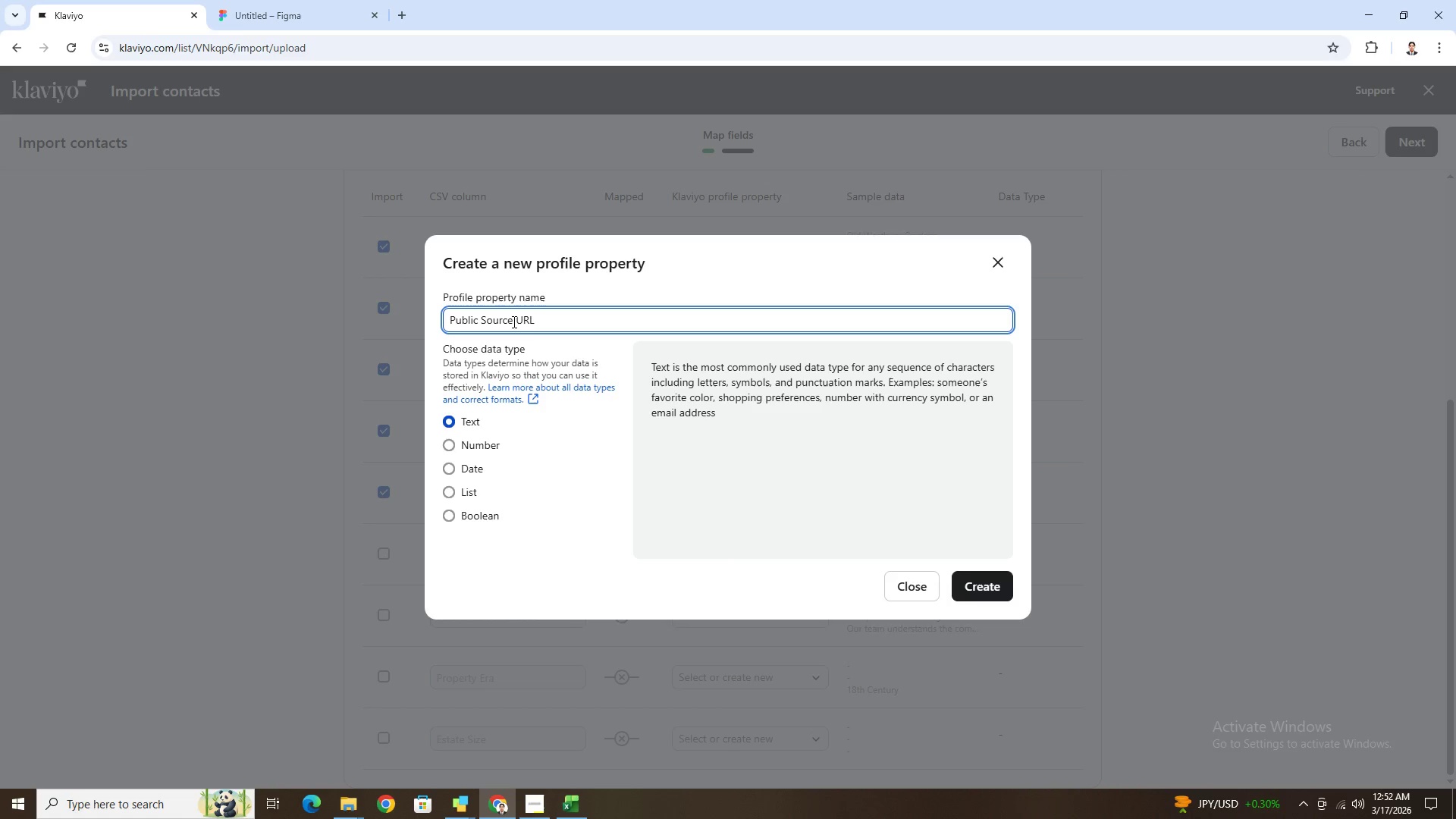 
left_click_drag(start_coordinate=[513, 322], to_coordinate=[449, 321])
 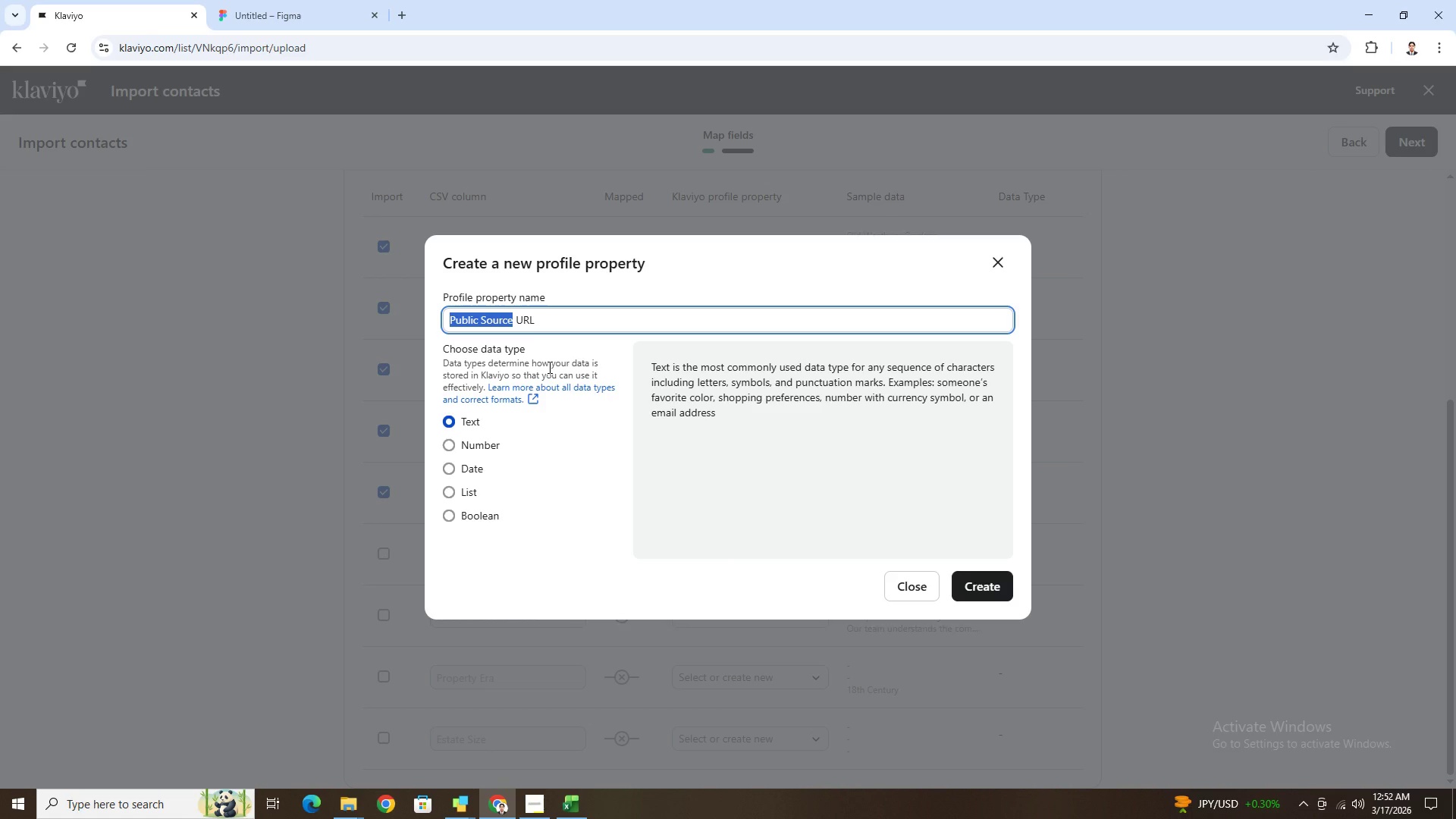 
type(Wesite)
key(Backspace)
key(Backspace)
key(Backspace)
key(Backspace)
type(bsite)
 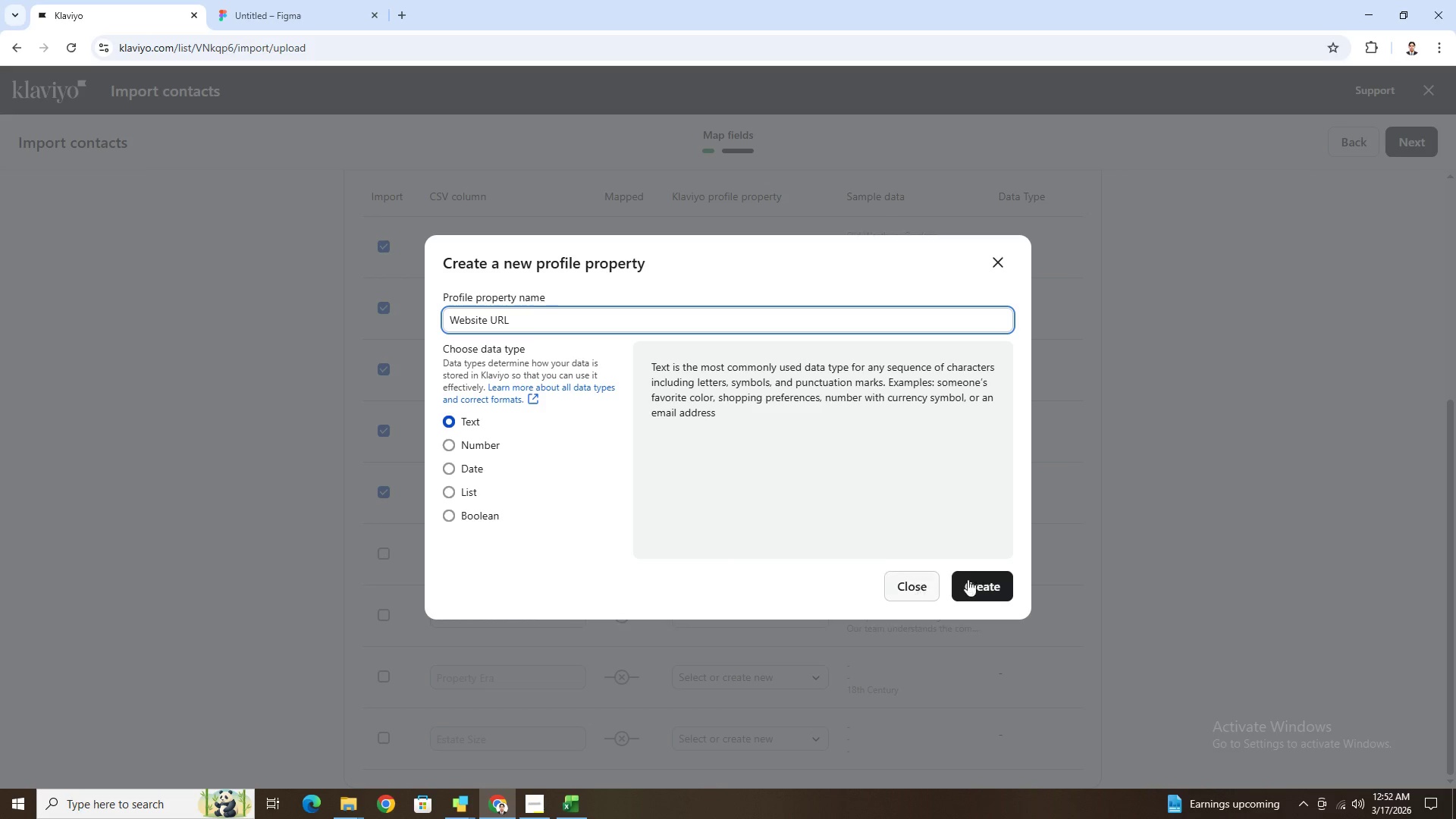 
left_click([983, 584])
 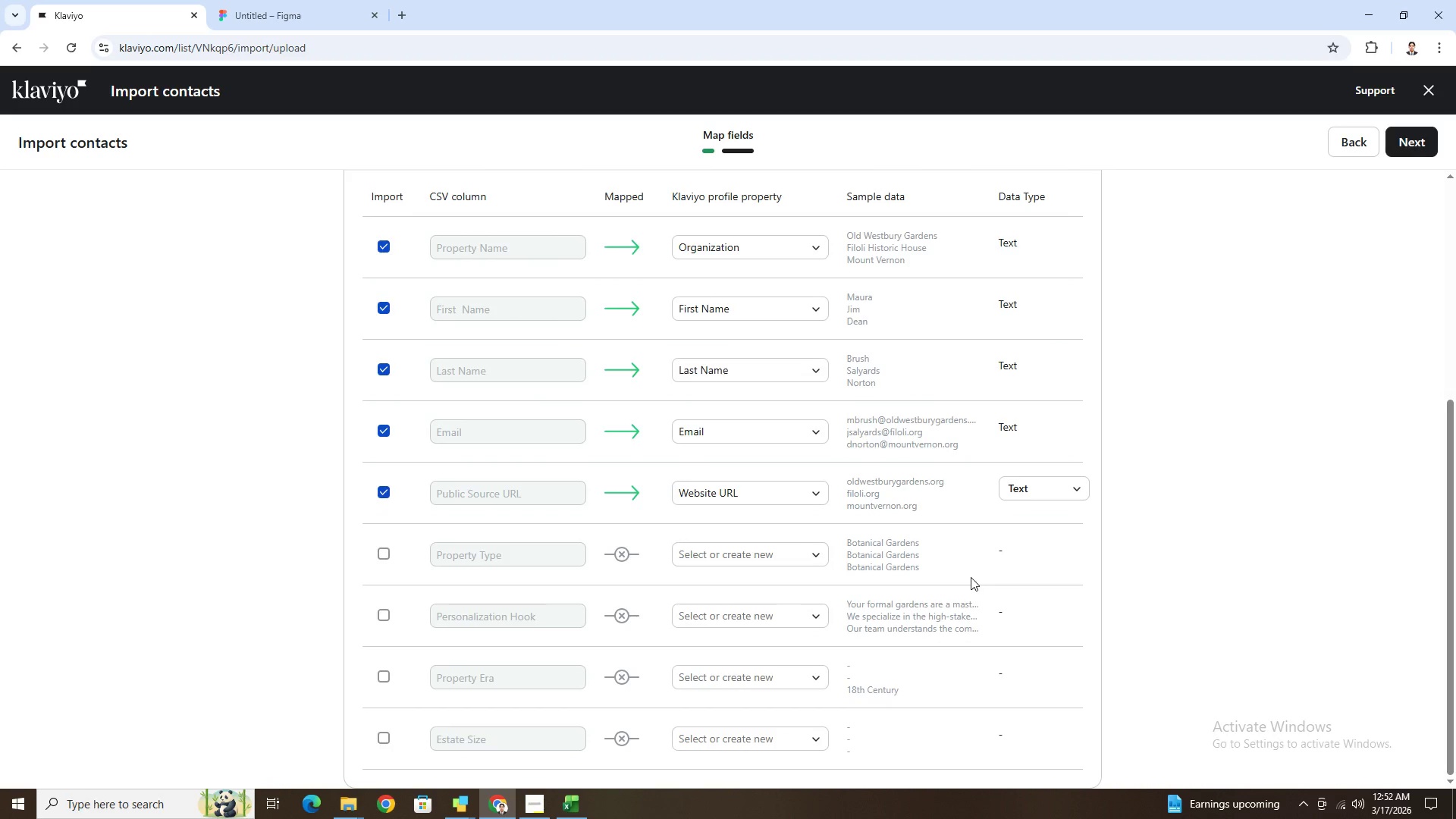 
scroll: coordinate [985, 560], scroll_direction: down, amount: 3.0
 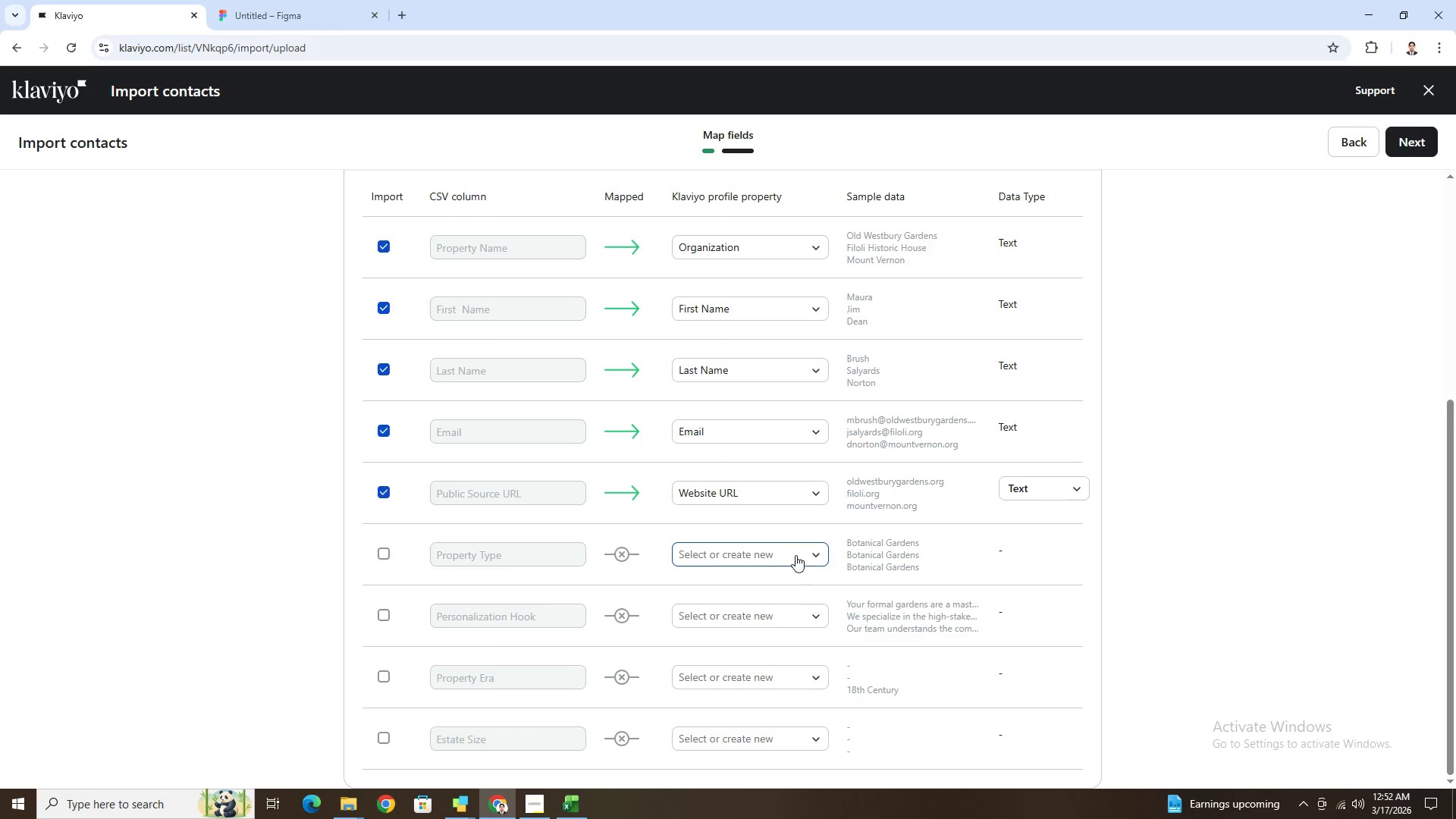 
wait(5.31)
 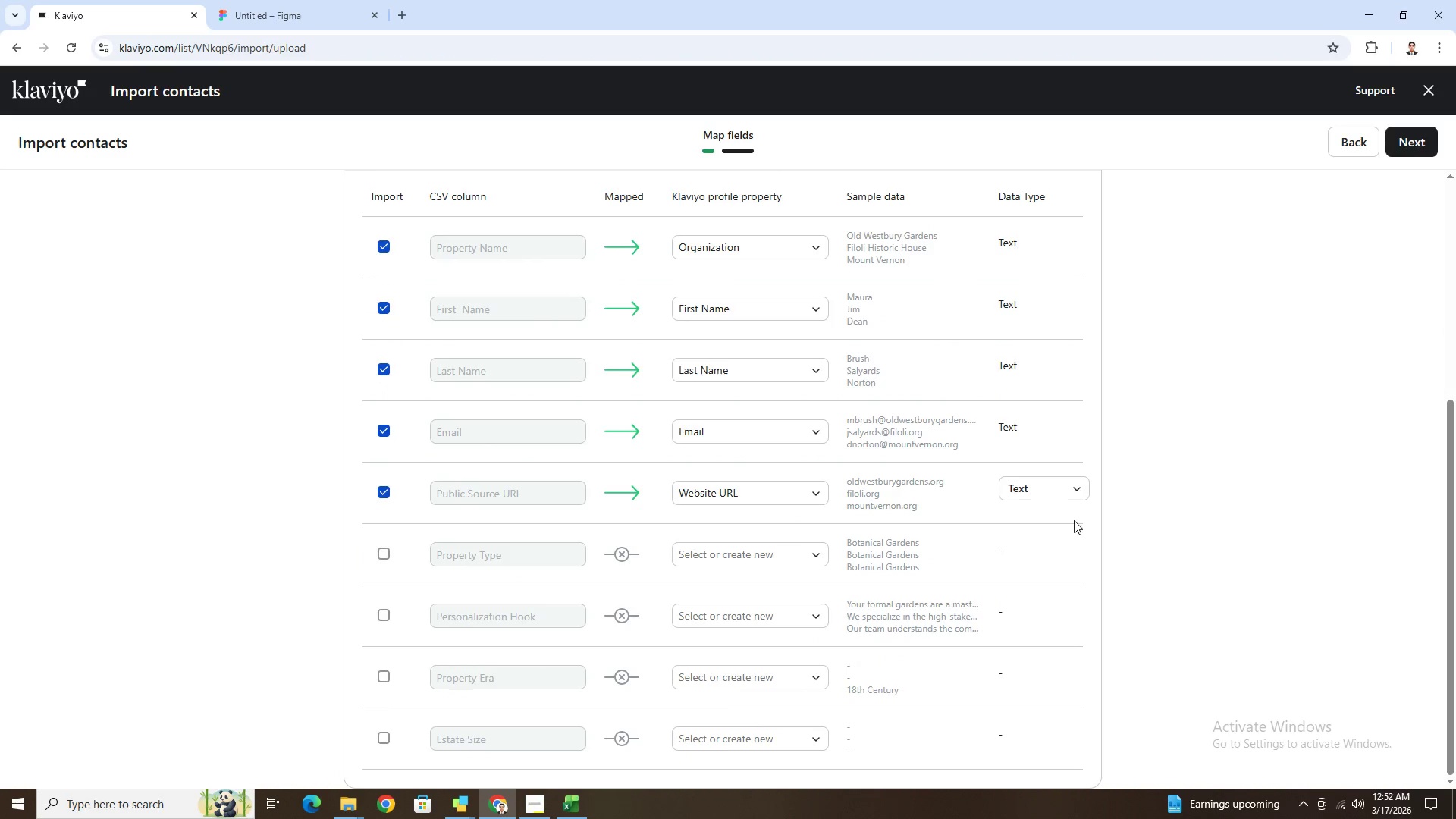 
left_click([380, 554])
 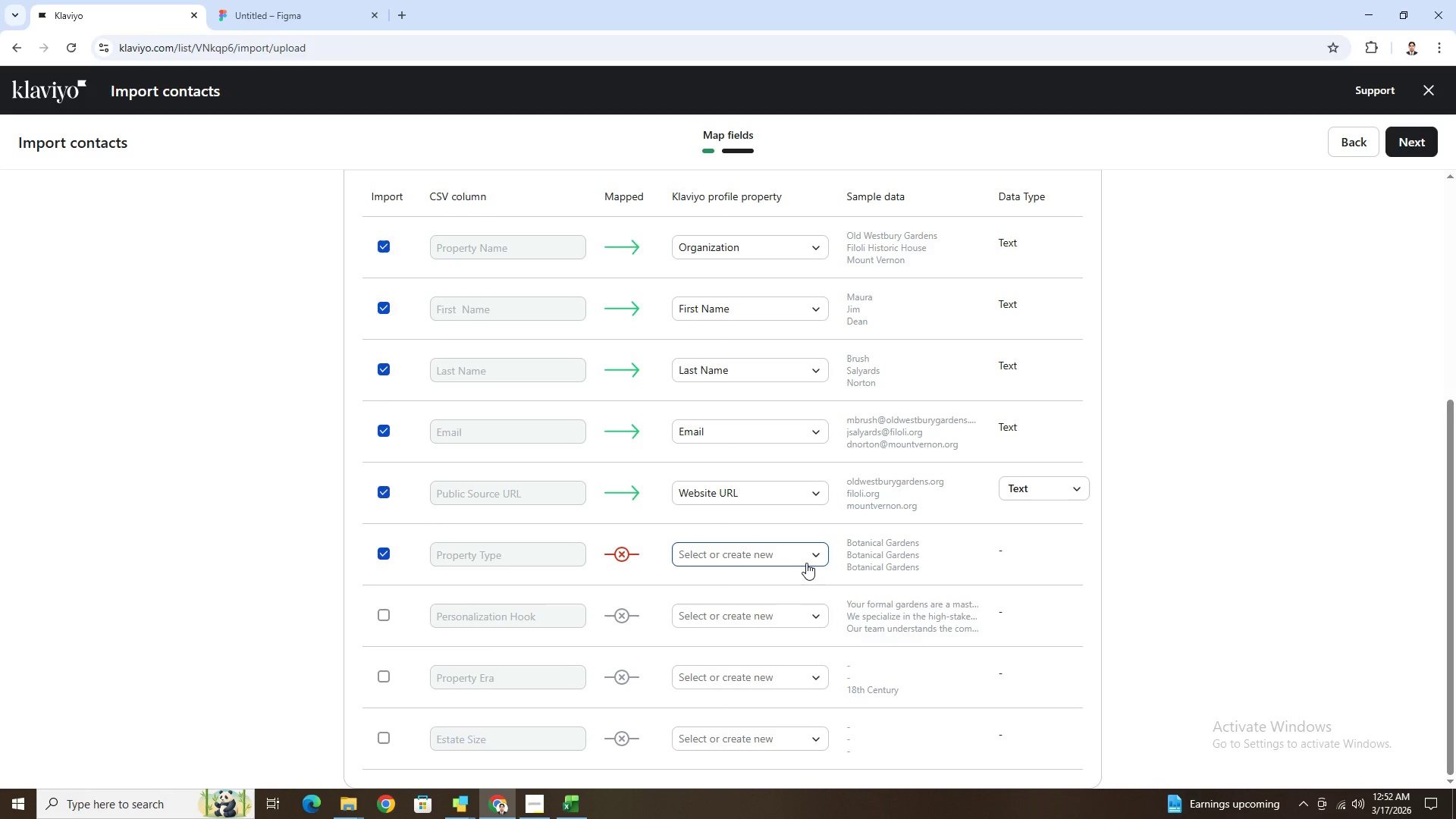 
left_click([808, 560])
 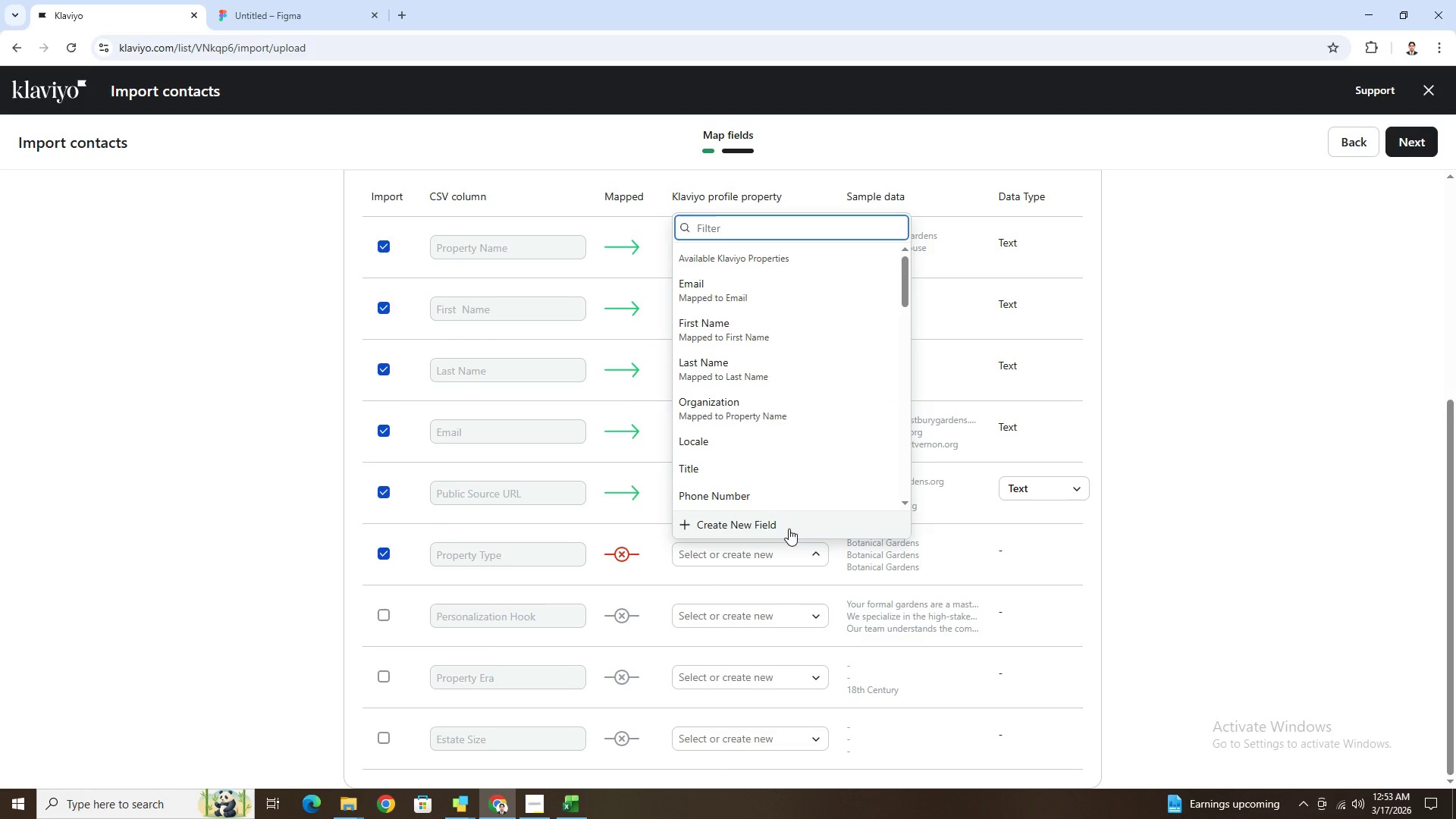 
wait(5.52)
 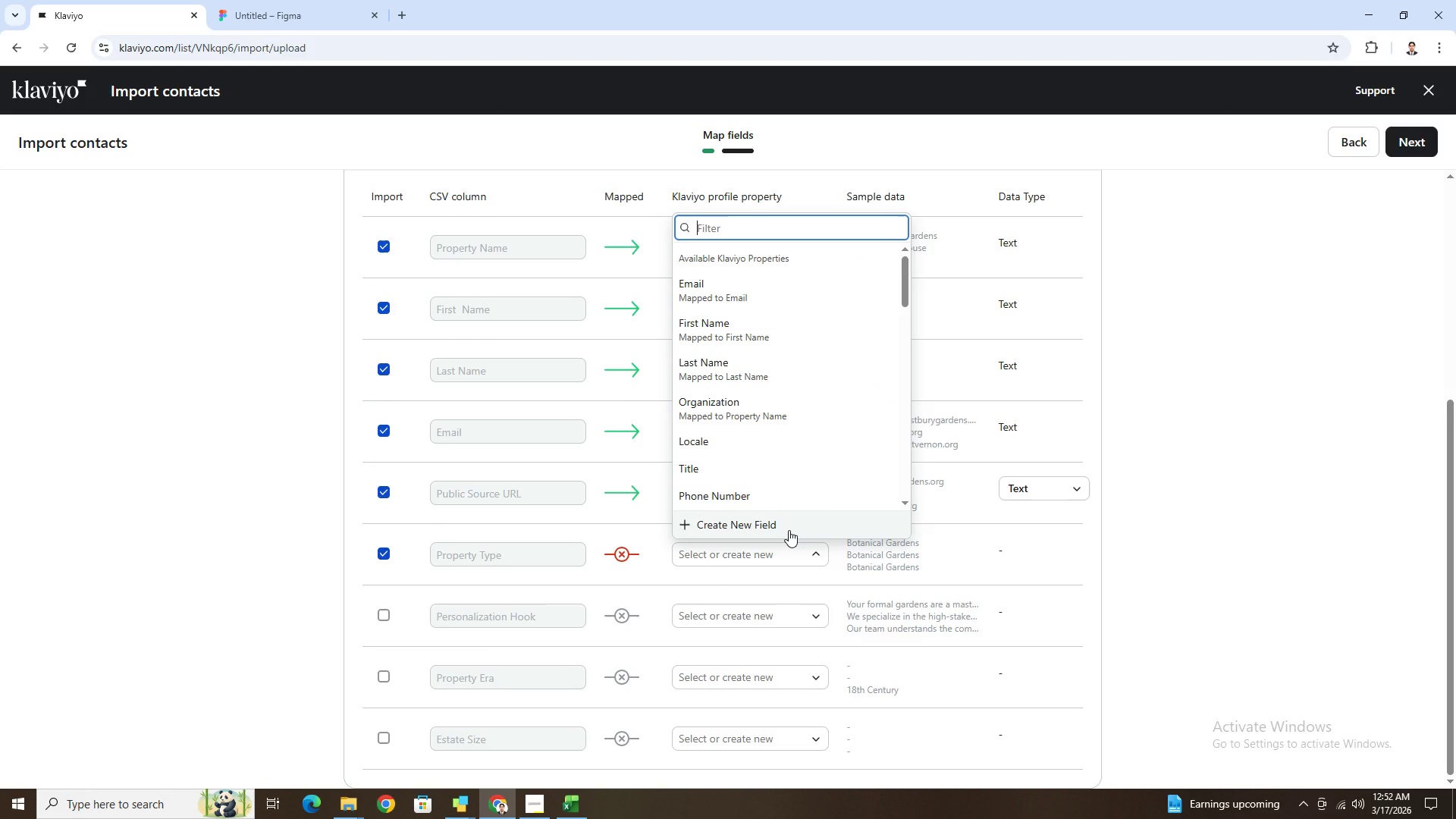 
left_click([789, 529])
 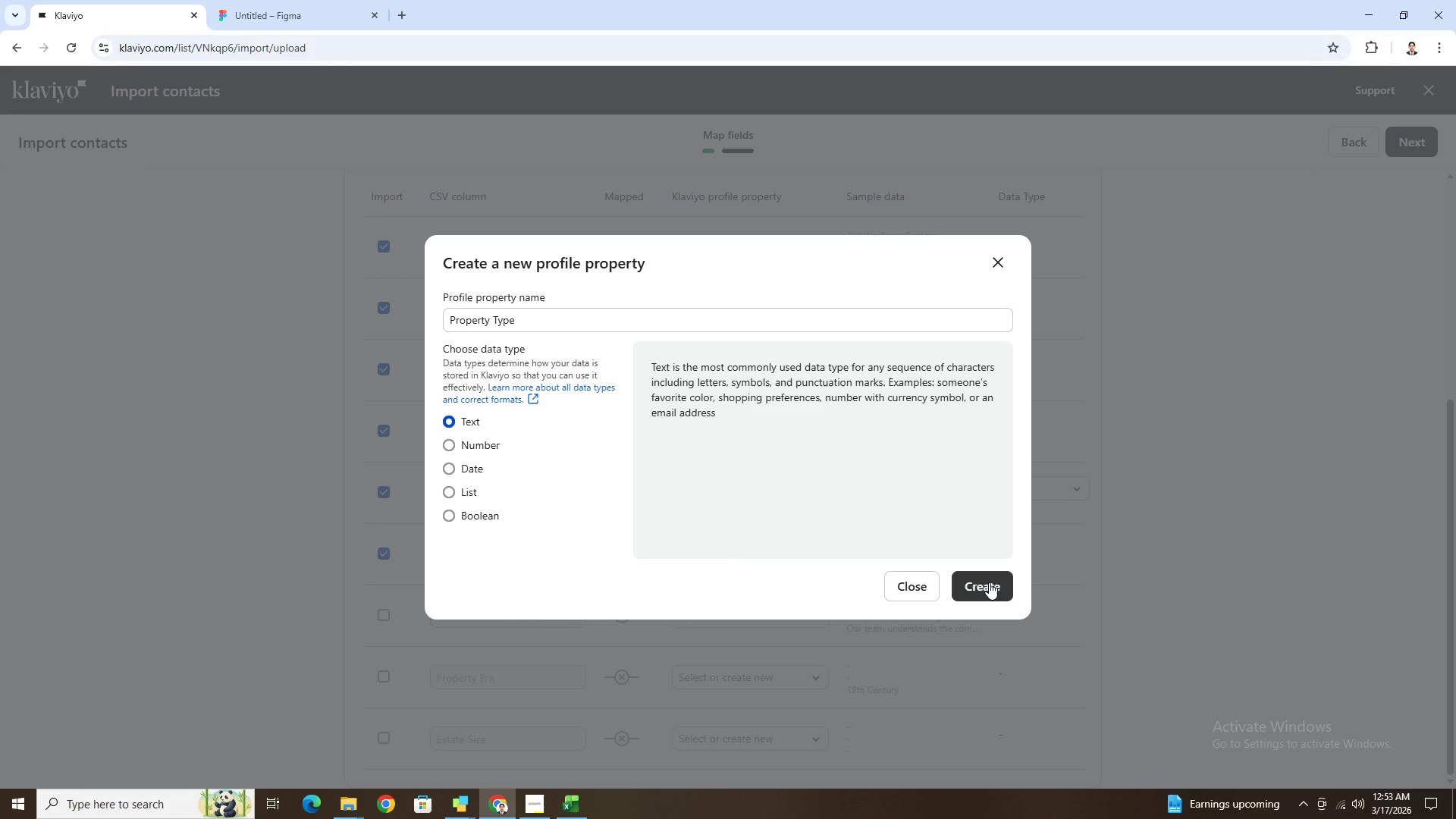 
wait(34.83)
 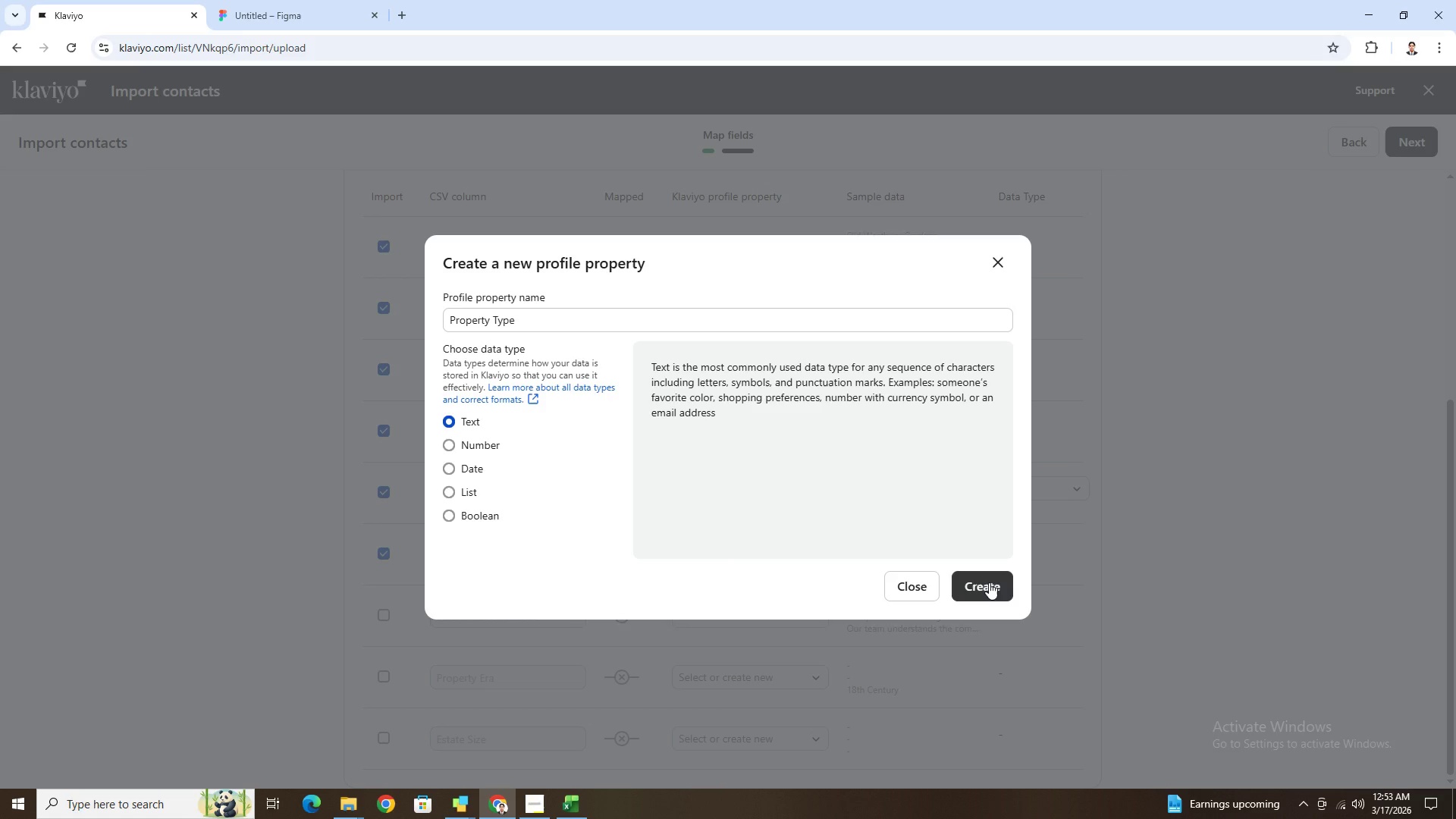 
left_click_drag(start_coordinate=[776, 246], to_coordinate=[817, 242])
 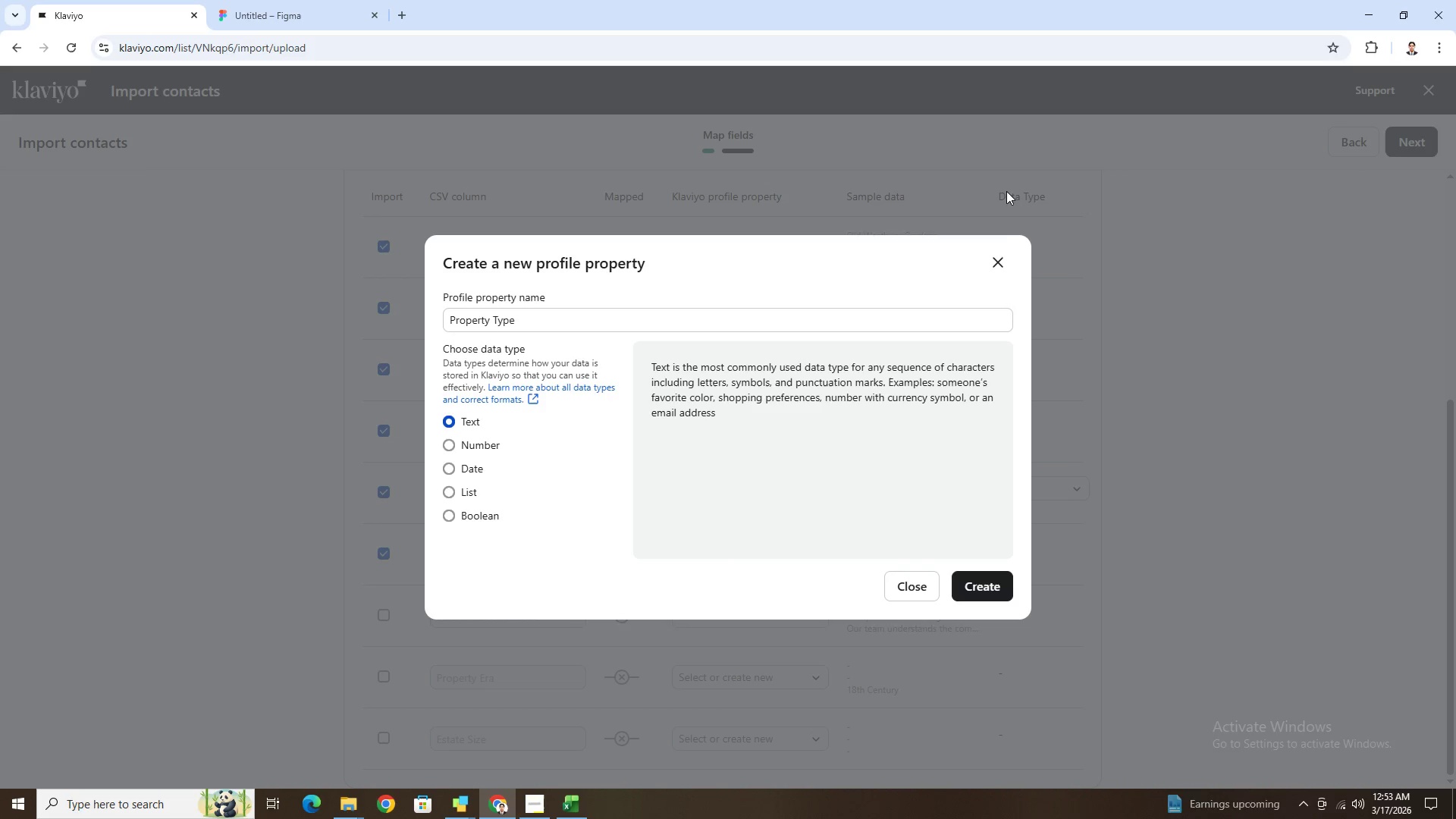 
left_click([999, 259])
 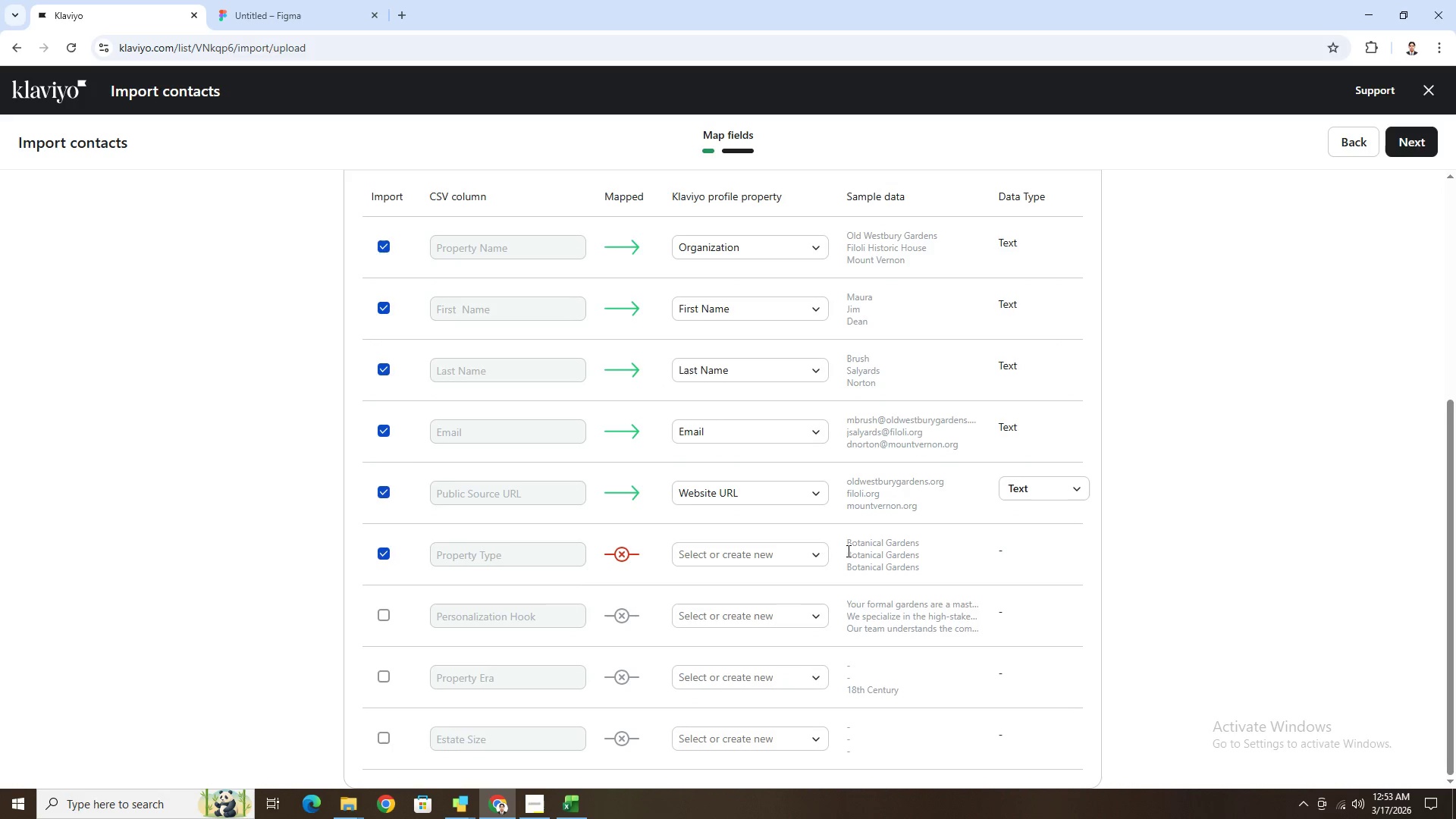 
scroll: coordinate [812, 552], scroll_direction: down, amount: 1.0
 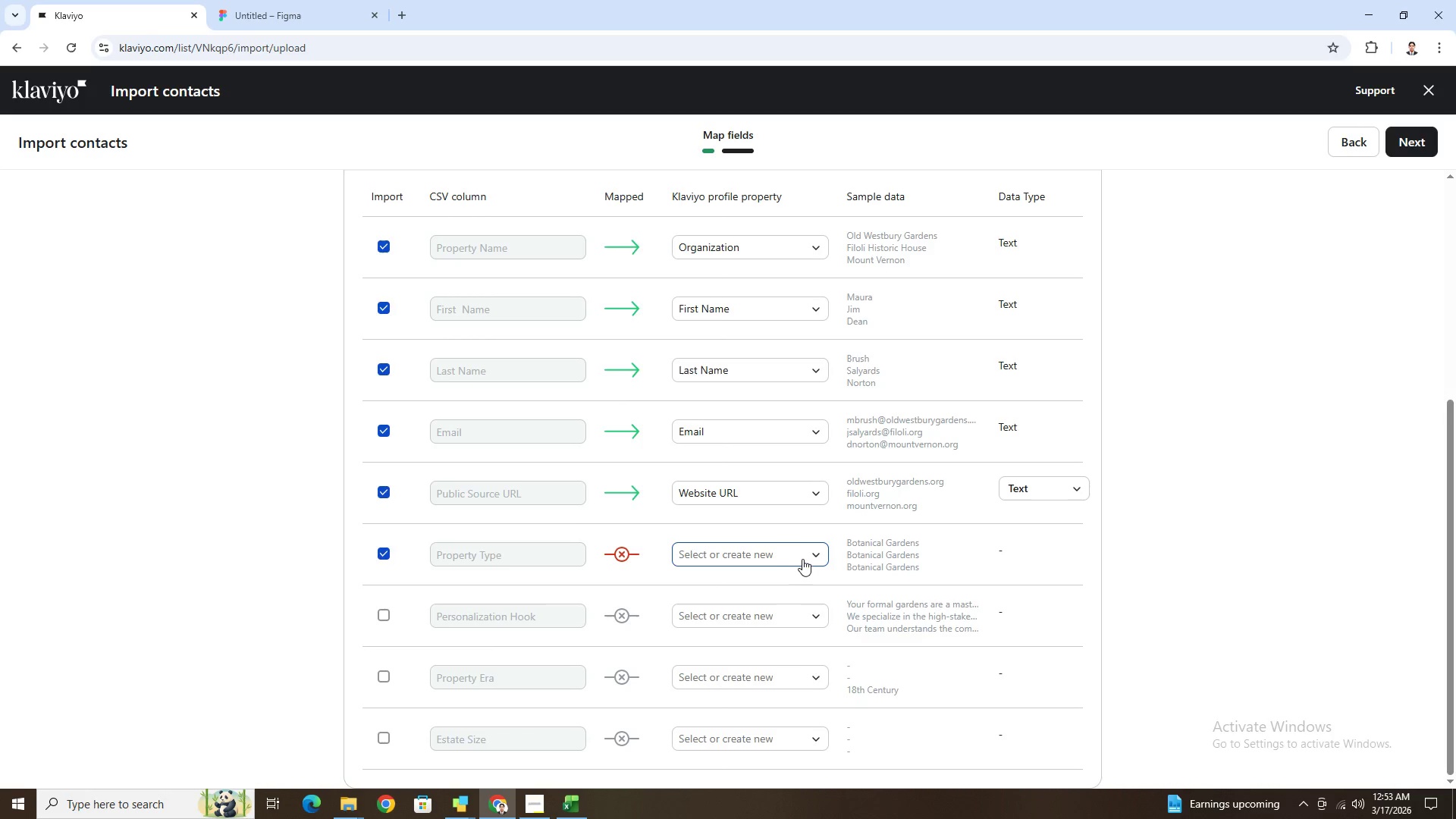 
scroll: coordinate [912, 472], scroll_direction: up, amount: 4.0
 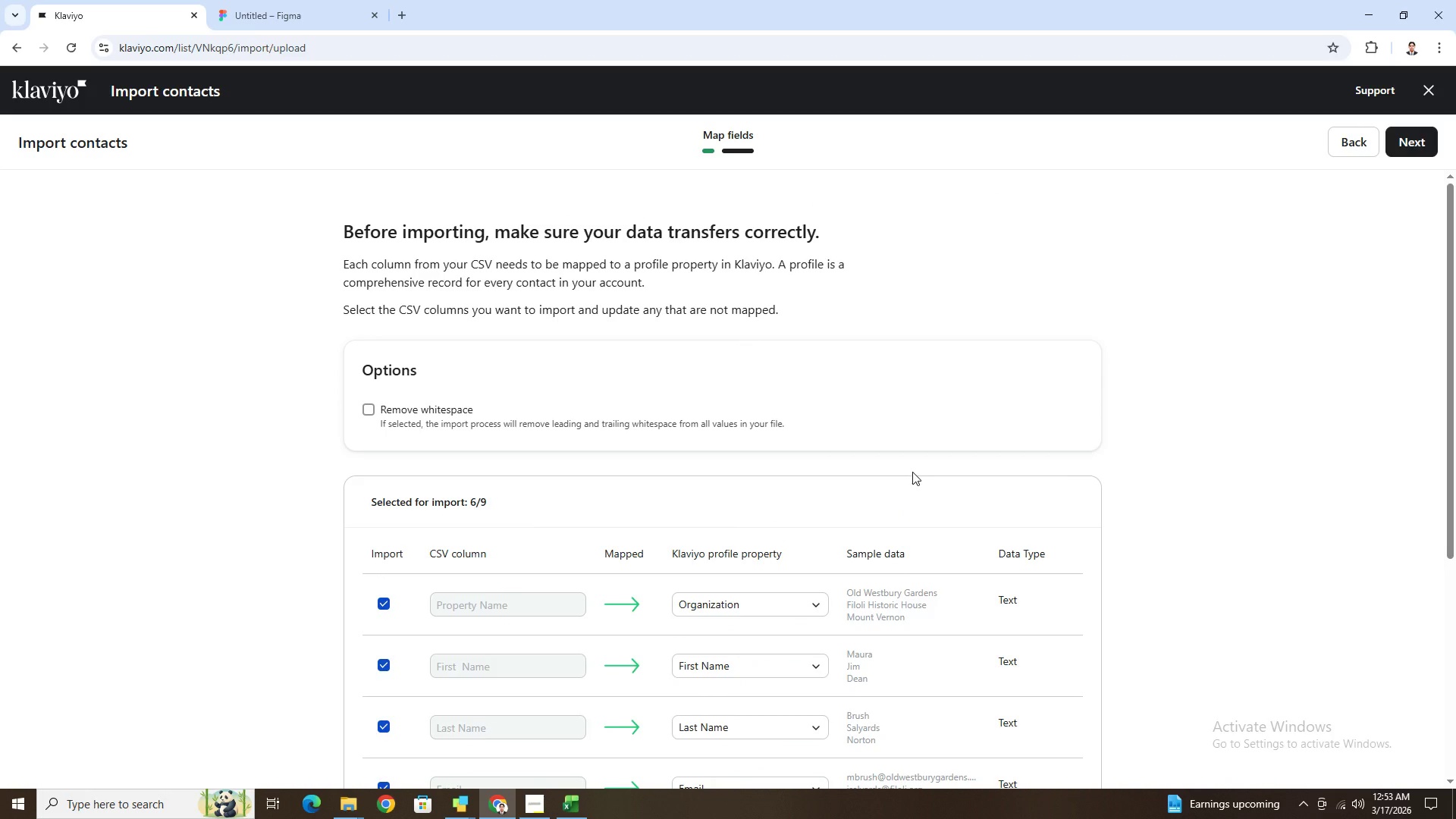 
scroll: coordinate [999, 447], scroll_direction: down, amount: 4.0
 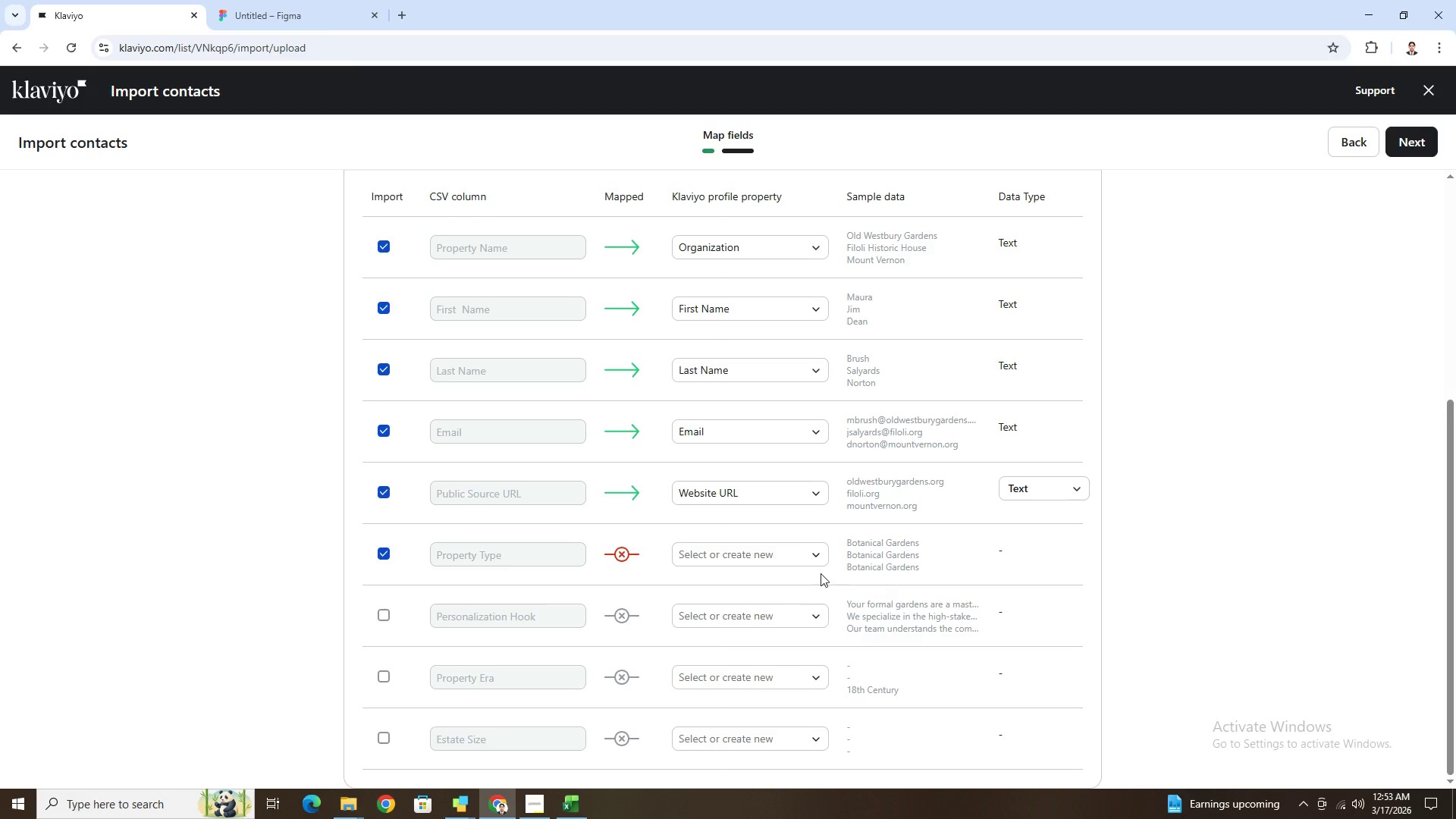 
left_click([821, 557])
 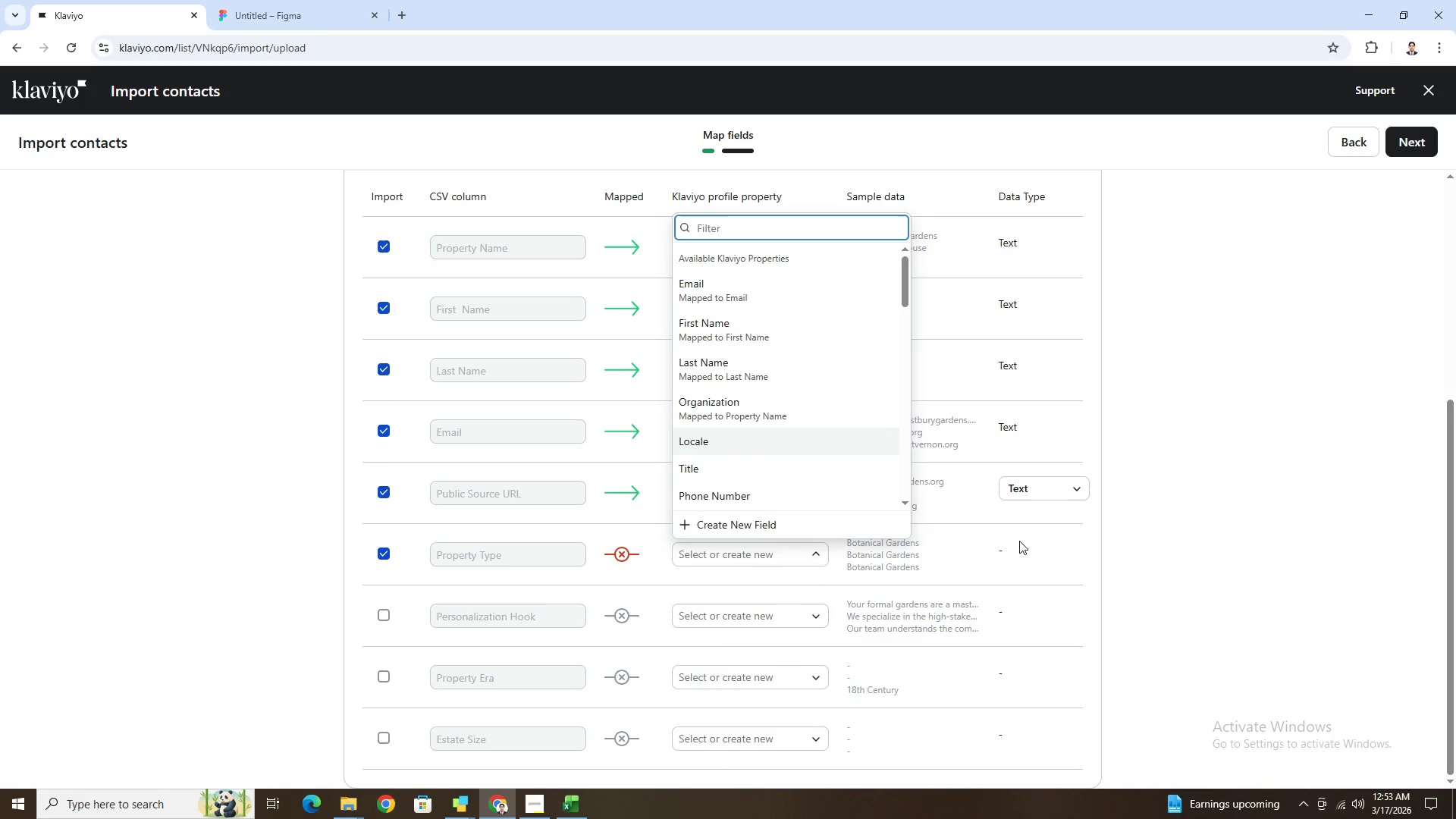 
left_click([531, 805])